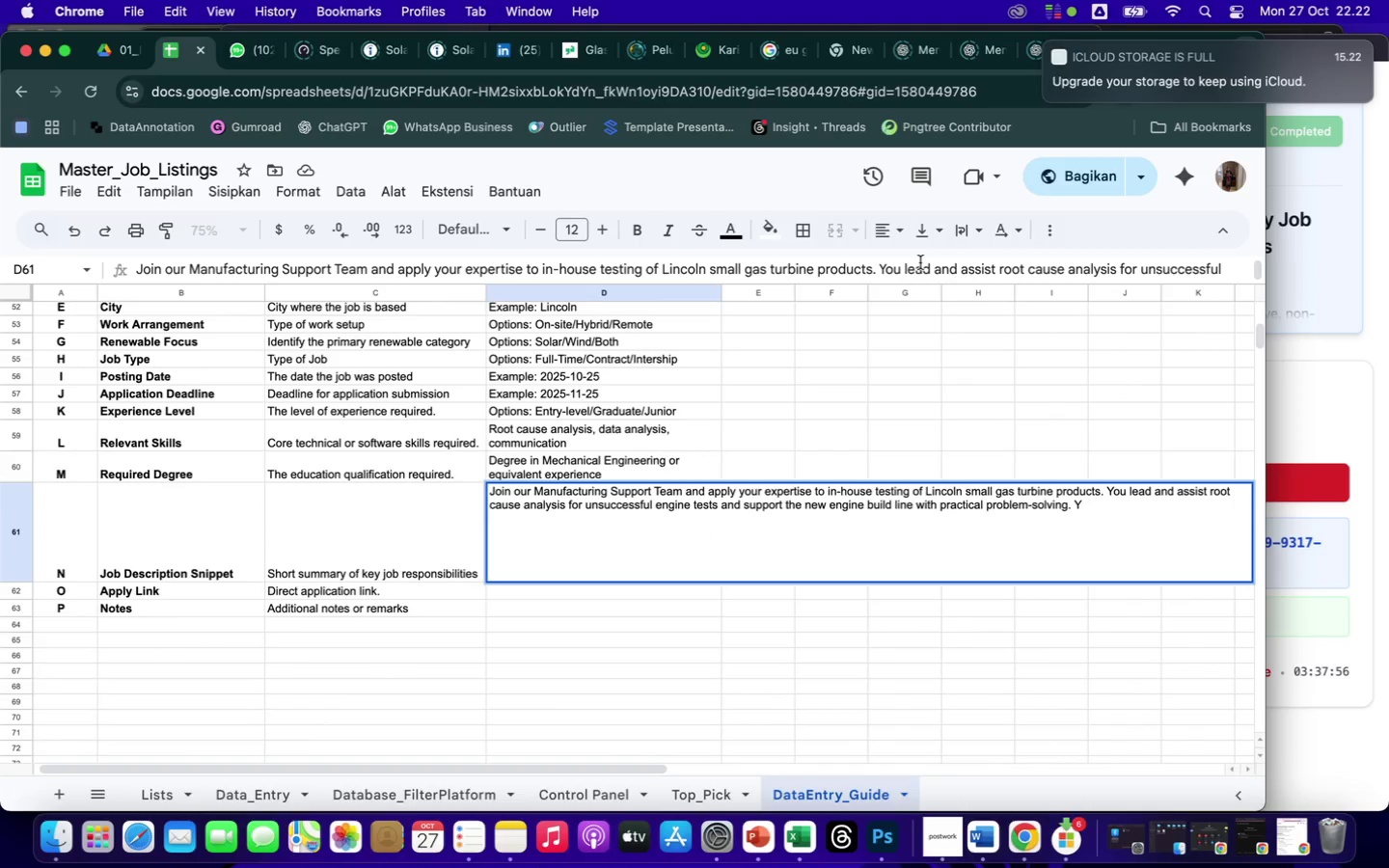 
hold_key(key=ArrowRight, duration=0.46)
 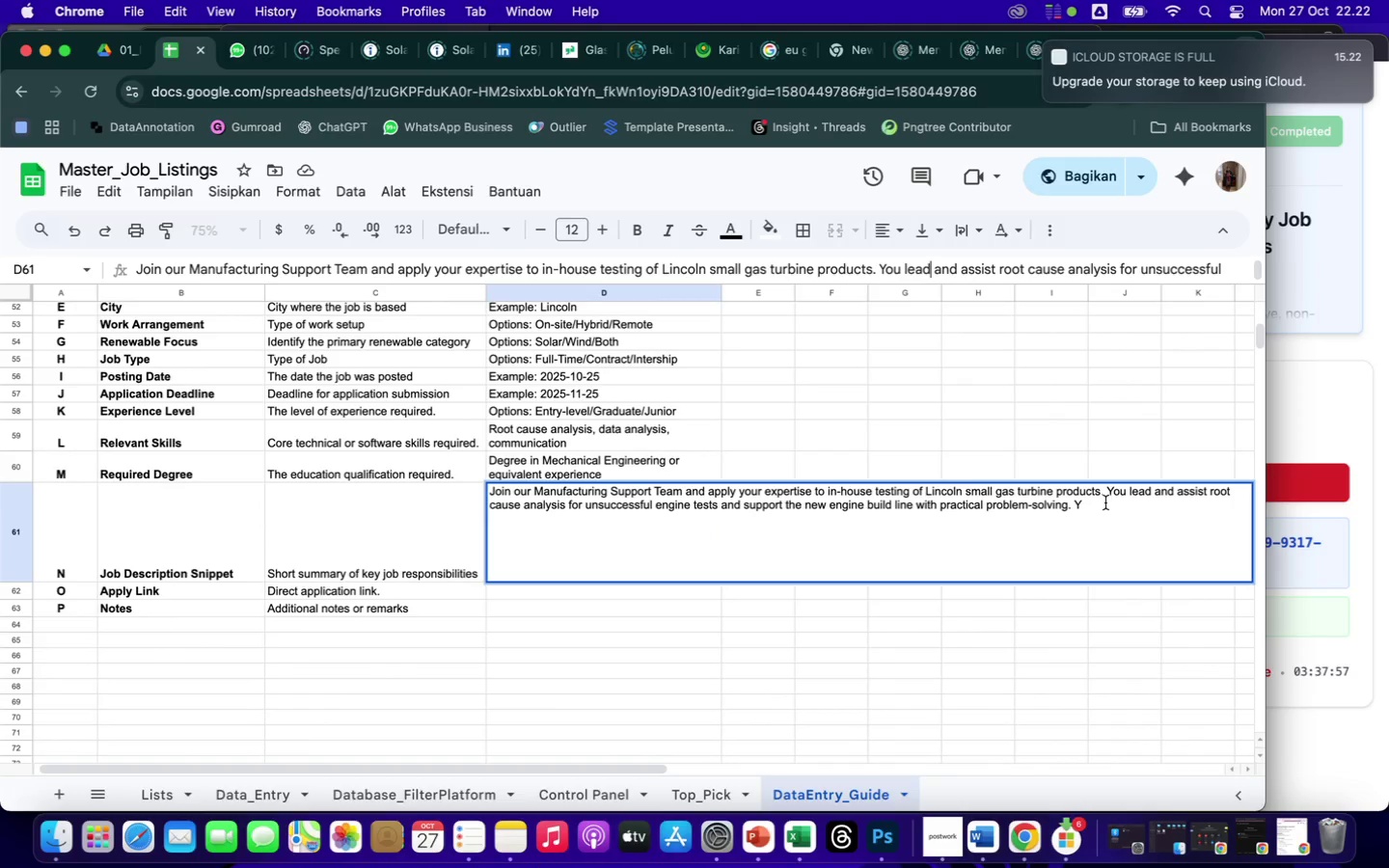 
left_click([1100, 504])
 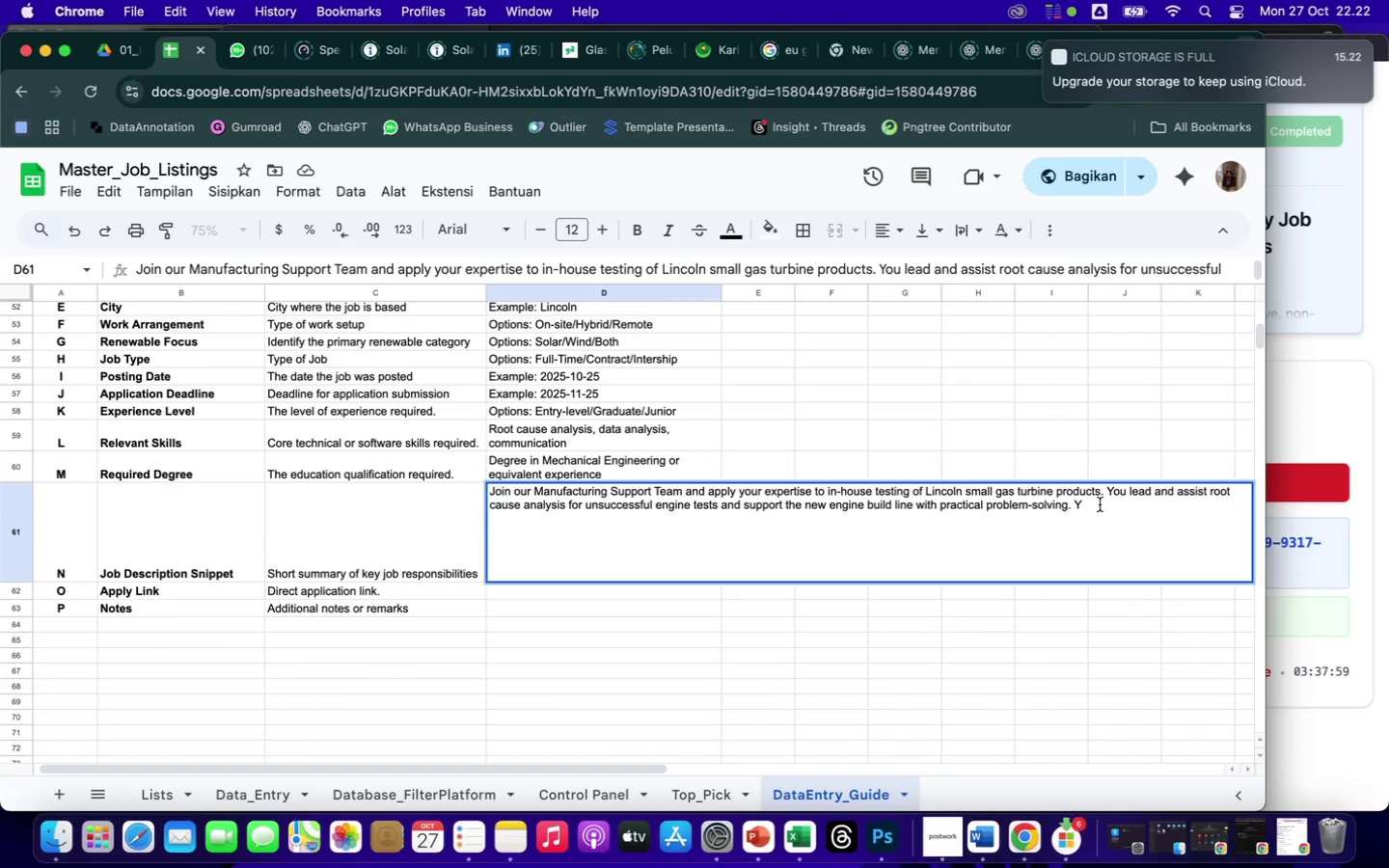 
key(Backspace)
 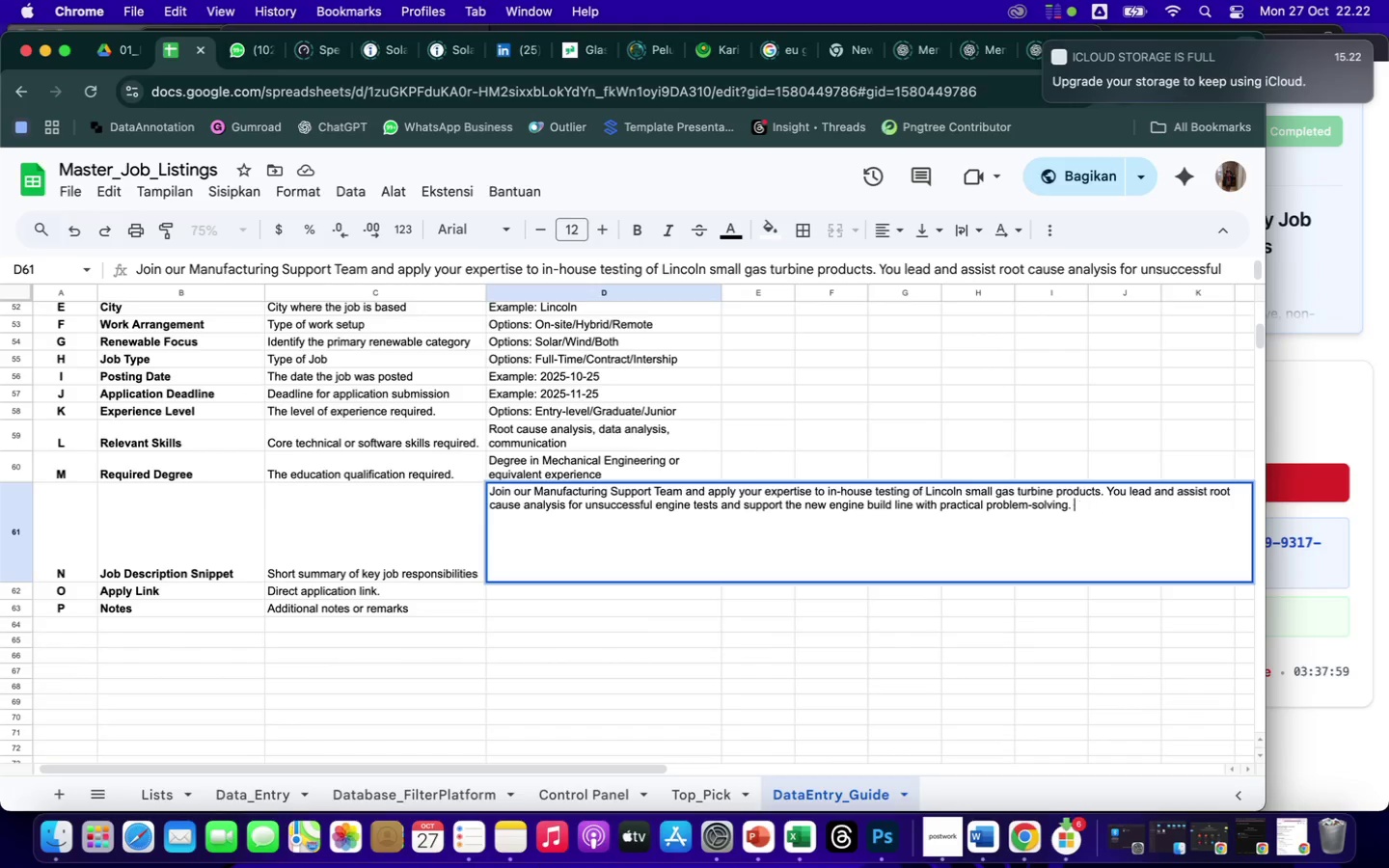 
key(Backspace)
 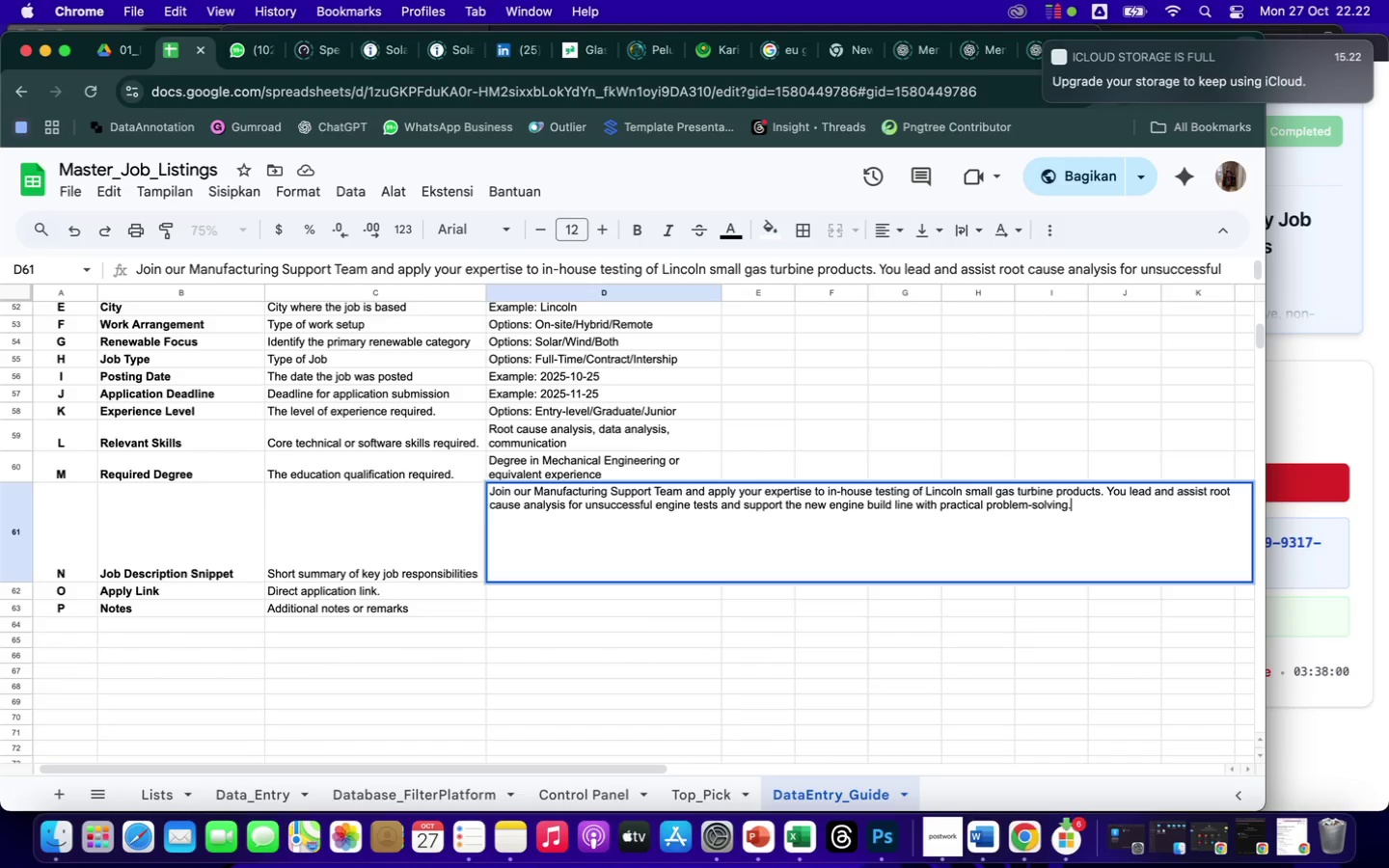 
key(Enter)
 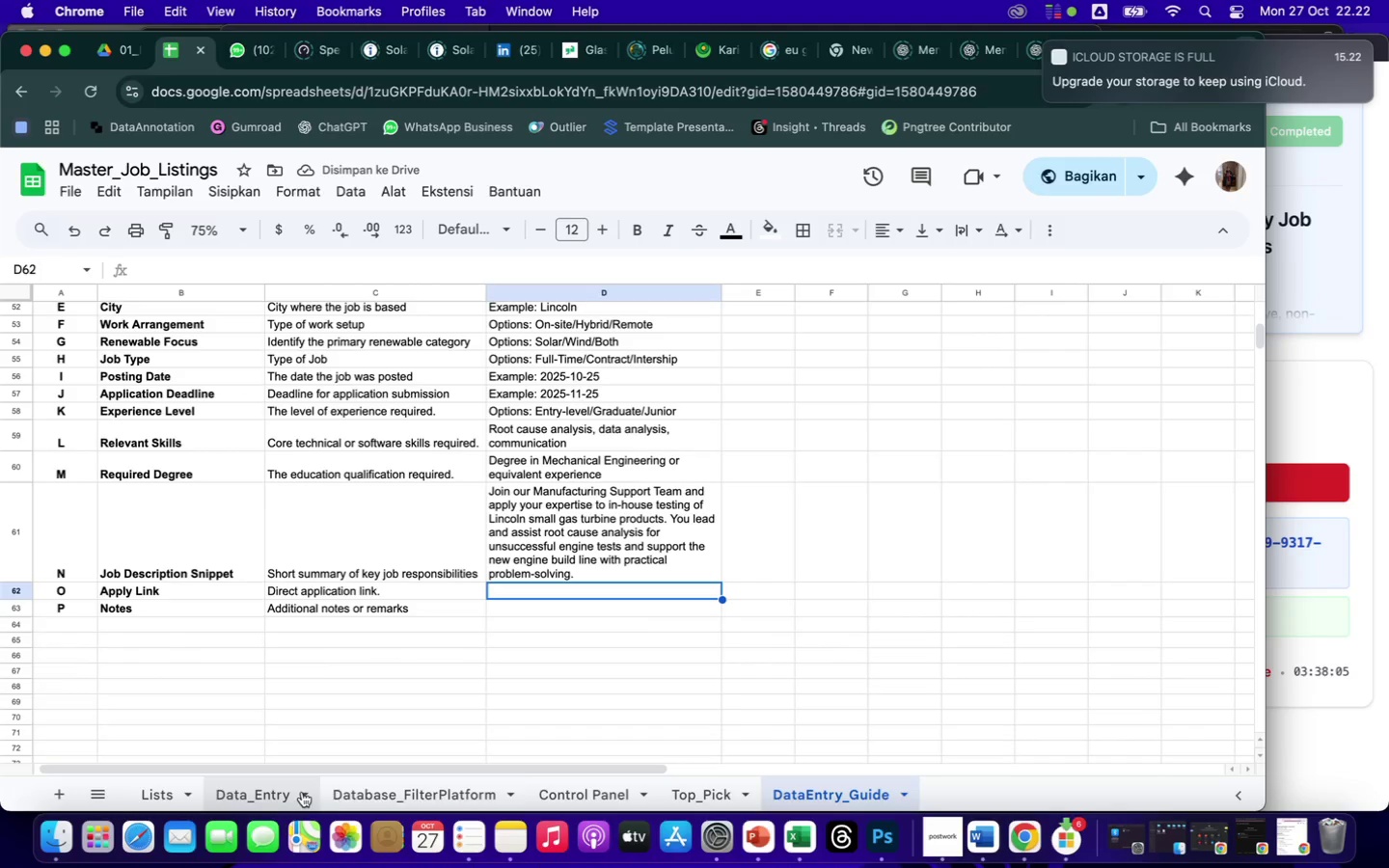 
wait(6.09)
 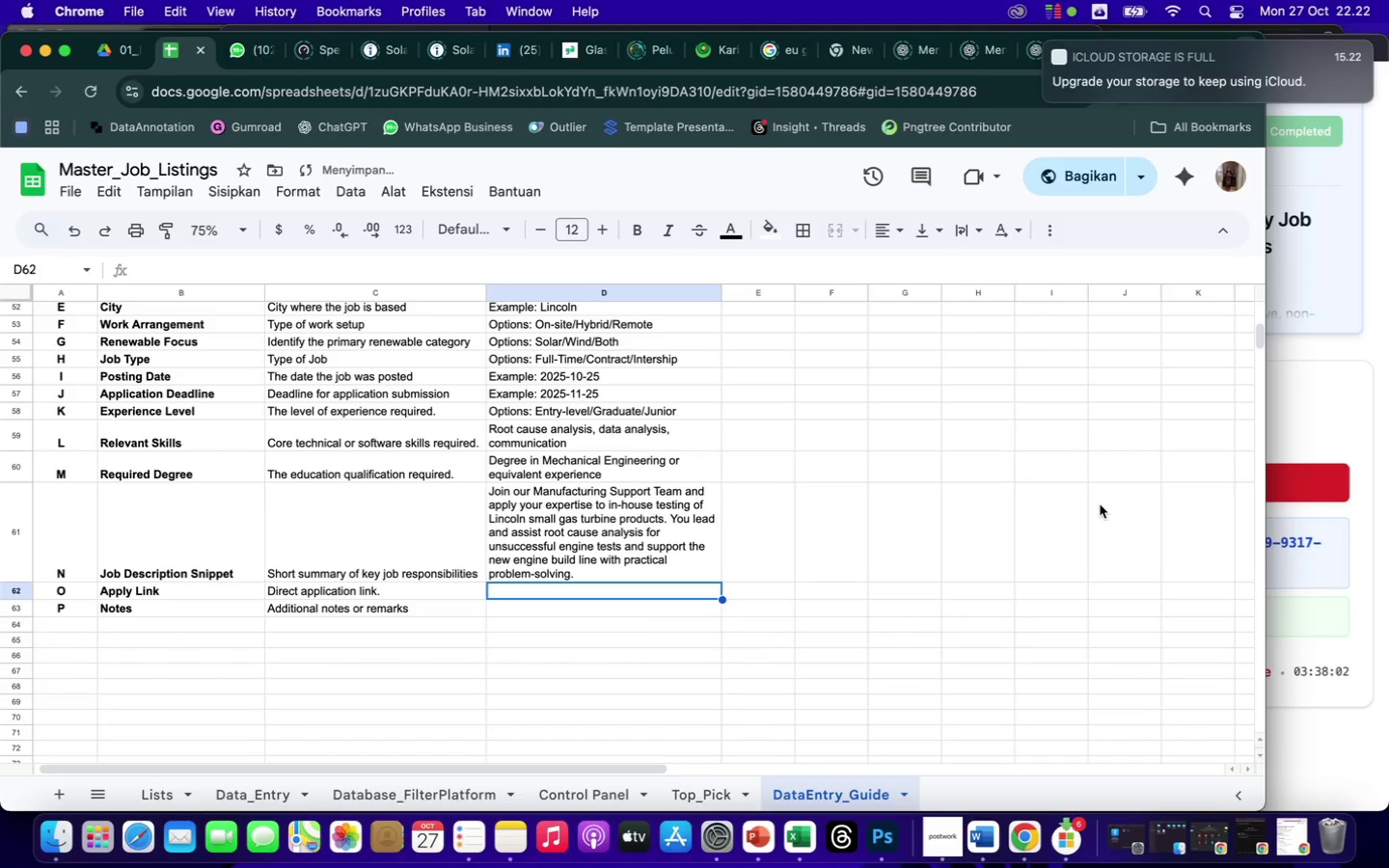 
left_click([258, 786])
 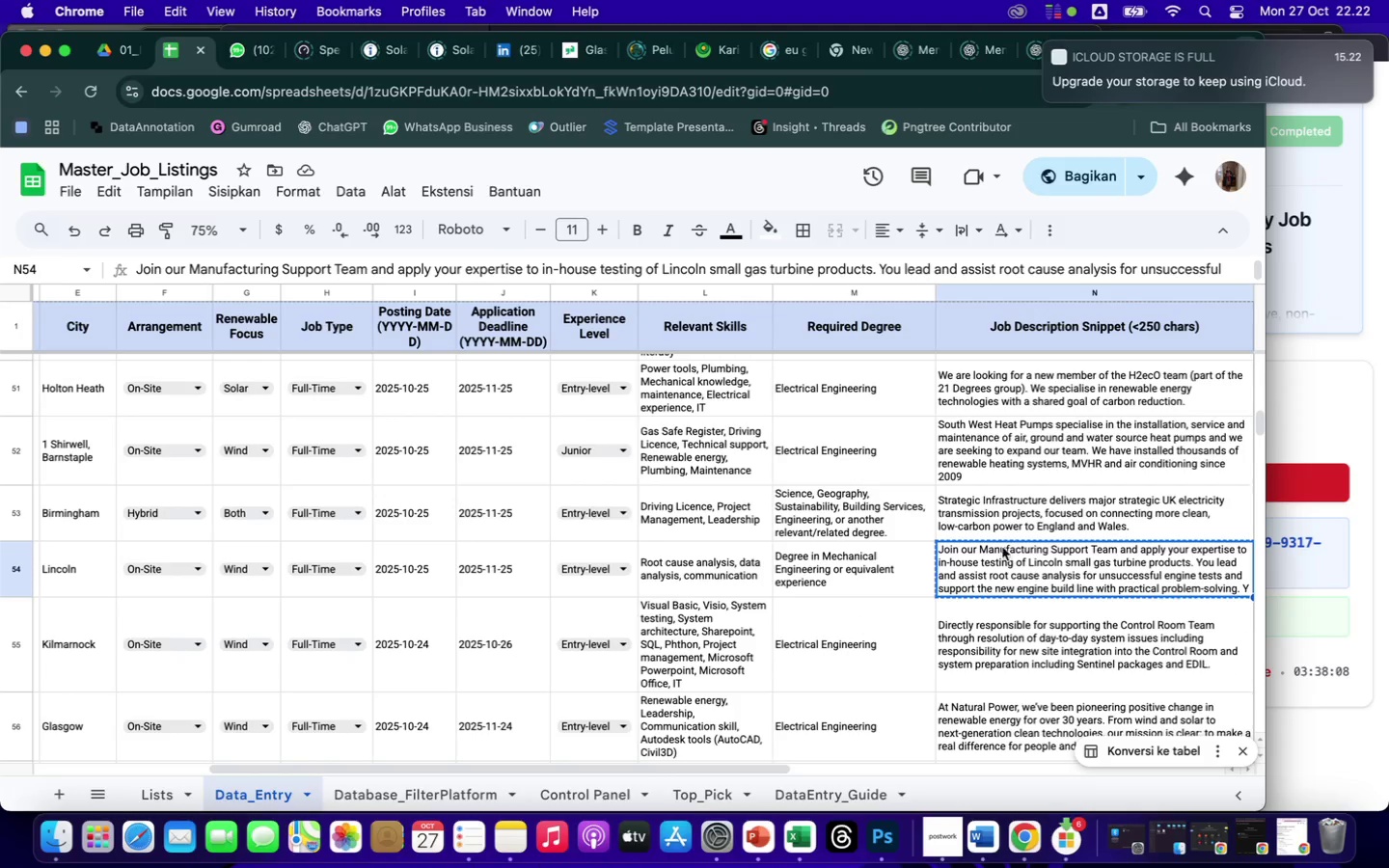 
left_click([1045, 564])